 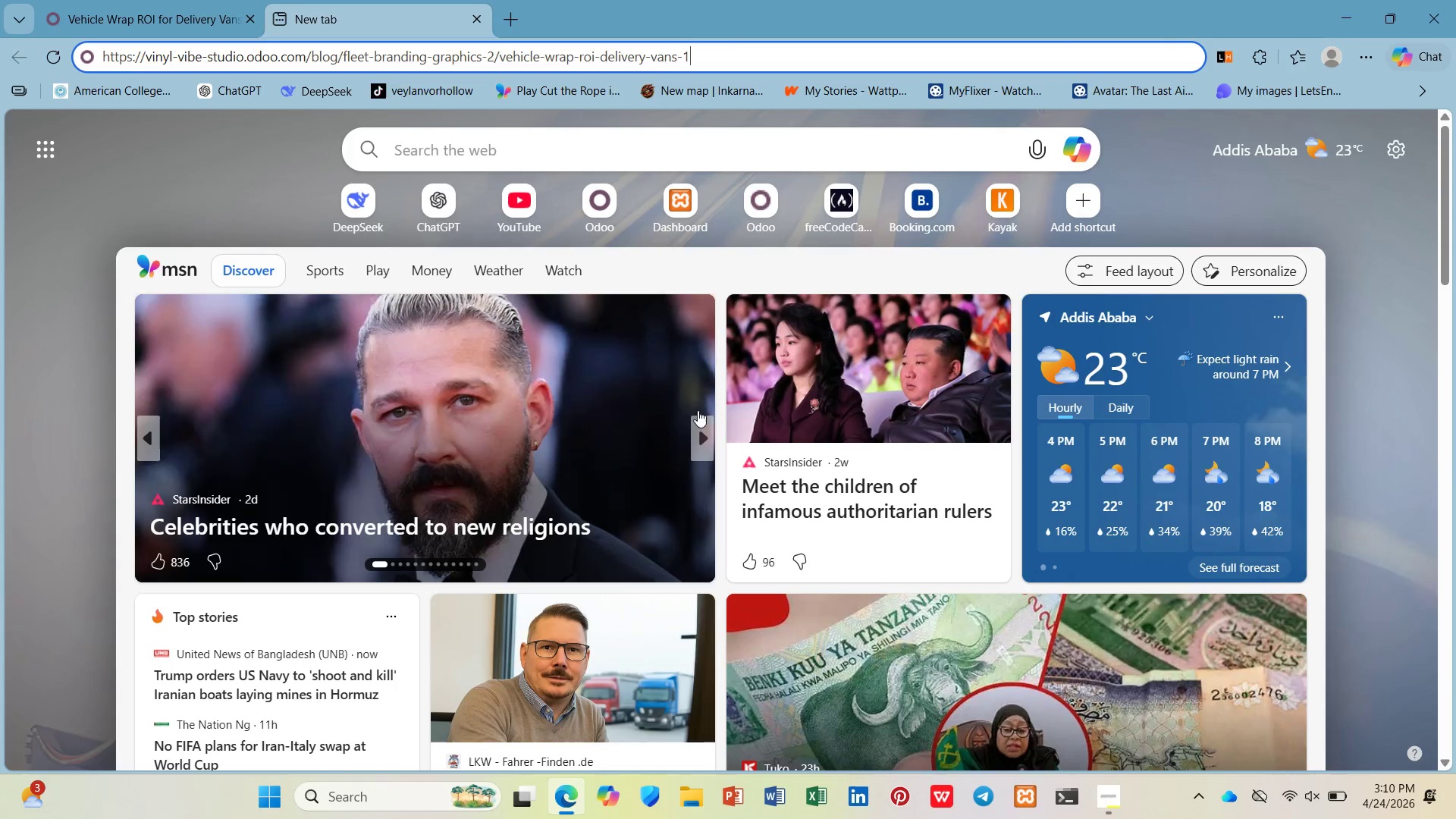 
left_click([477, 21])
 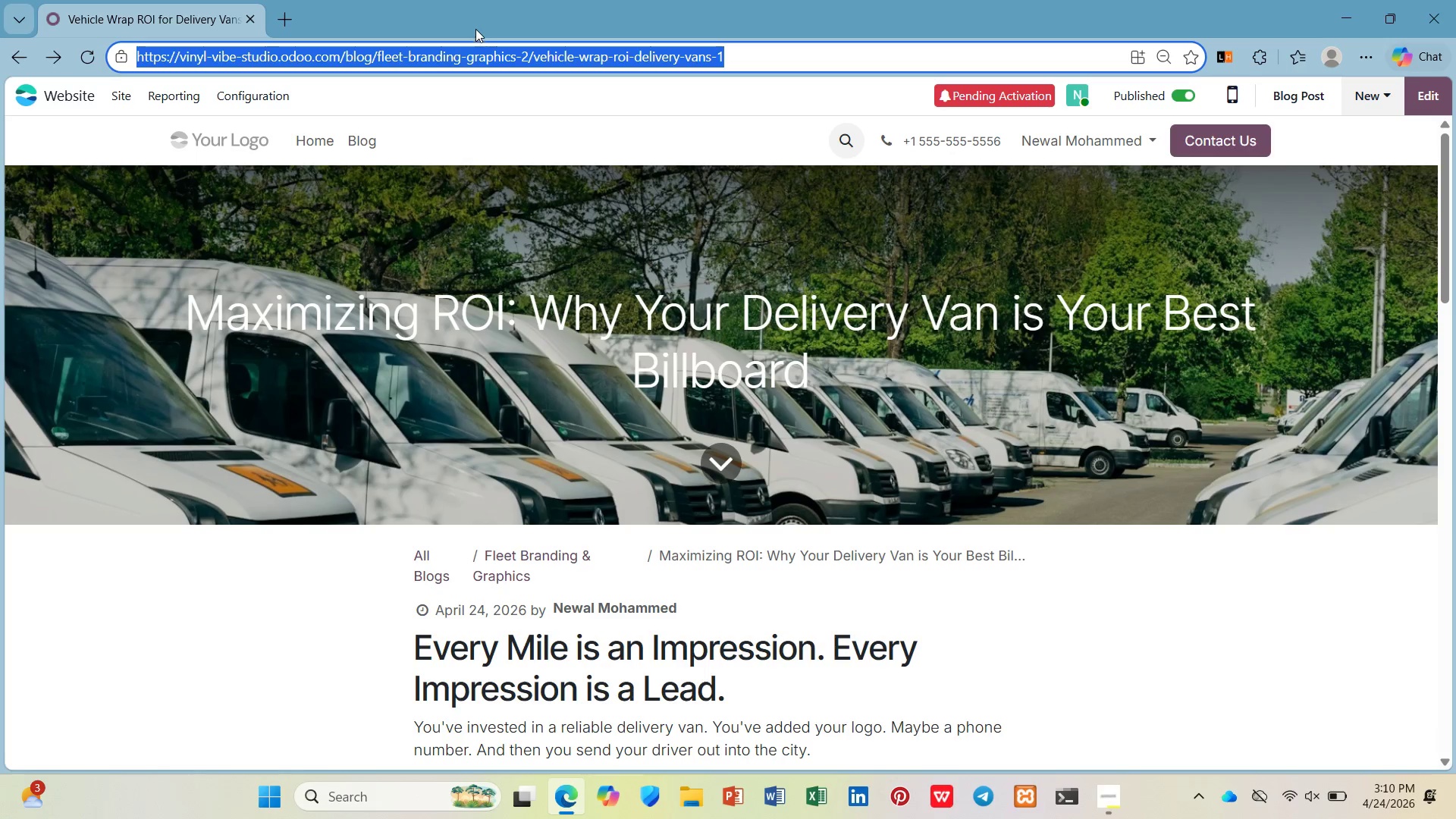 
left_click([607, 95])
 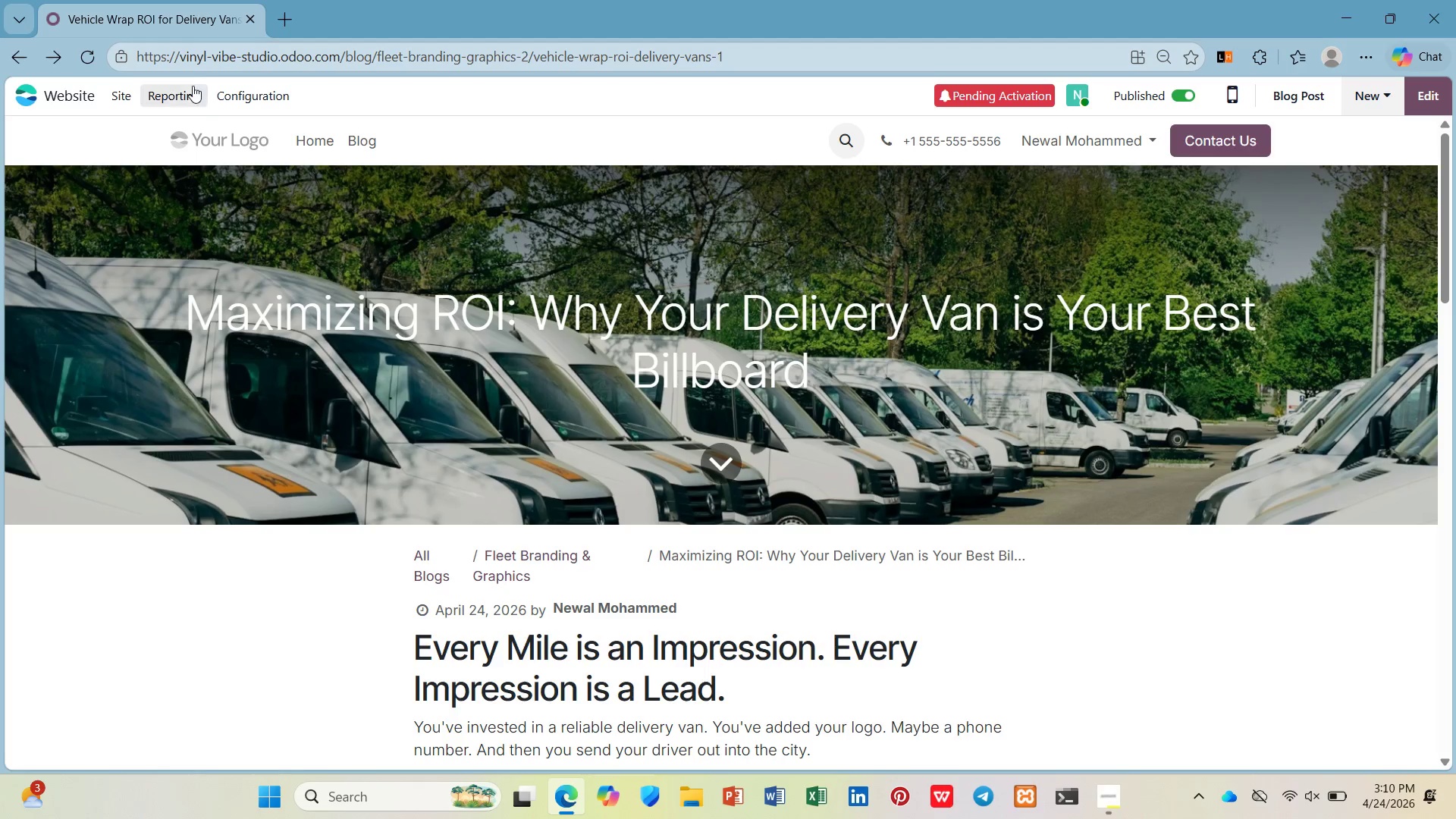 
left_click([127, 101])
 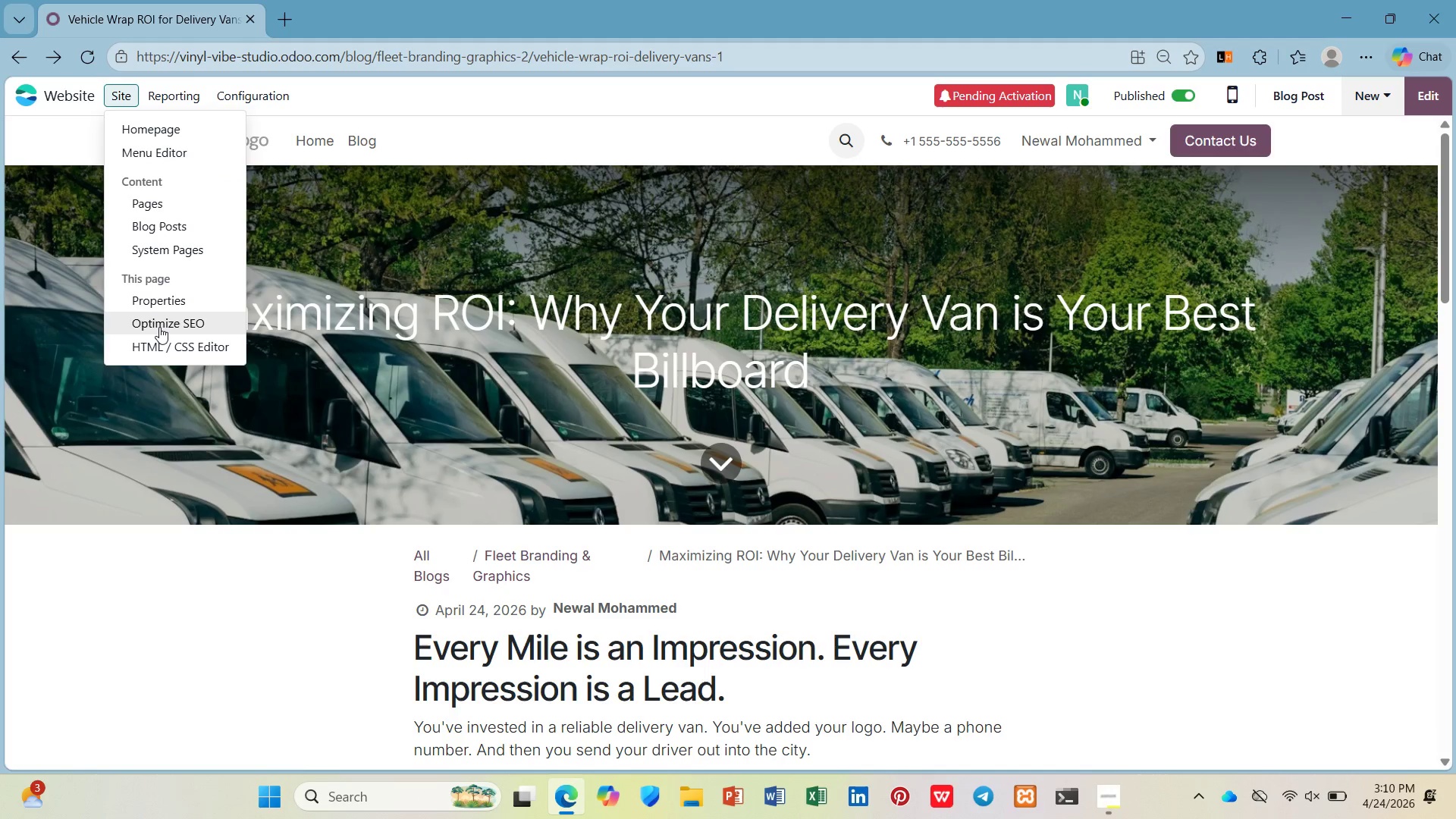 
left_click([158, 327])
 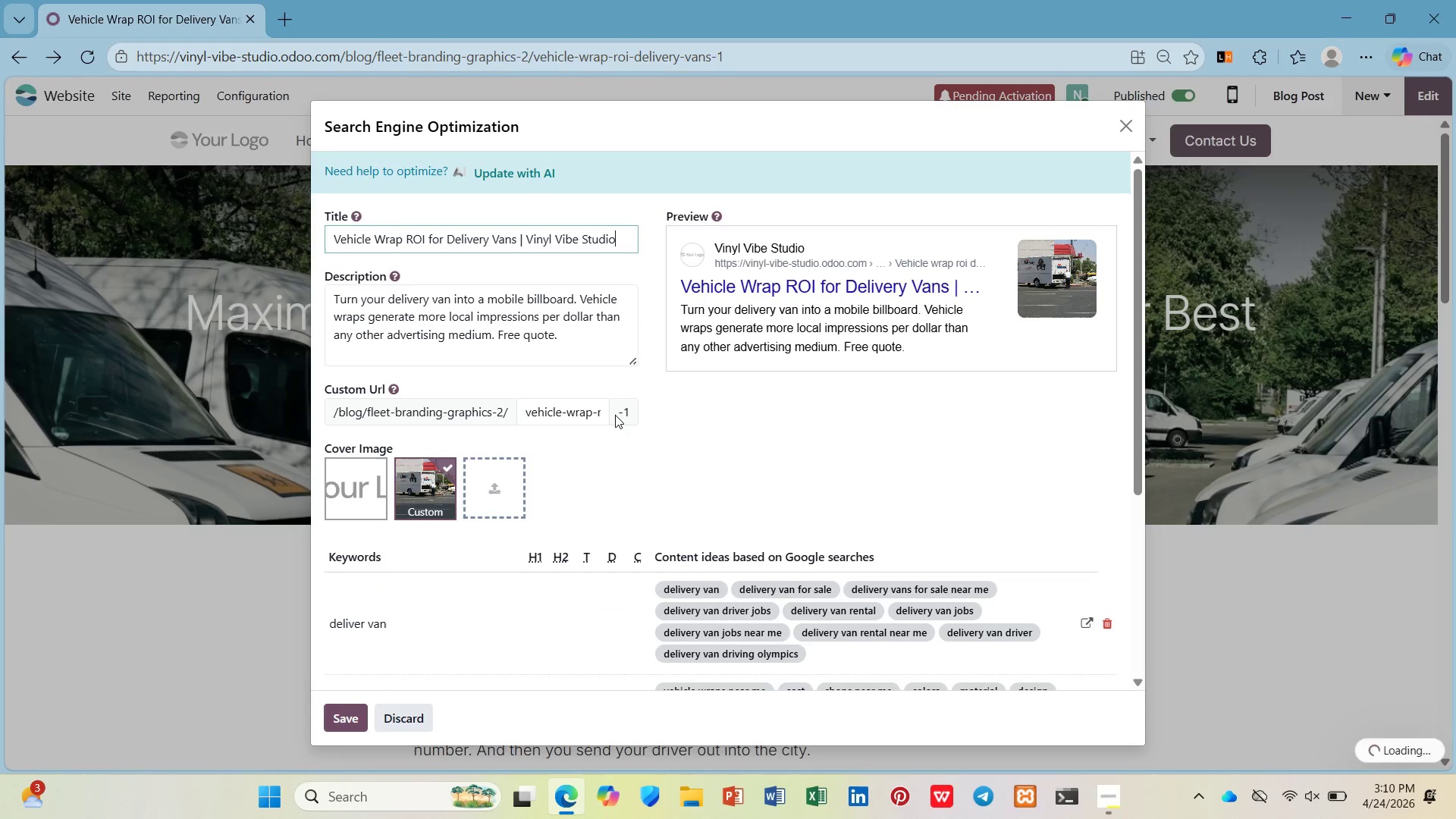 
left_click([576, 414])
 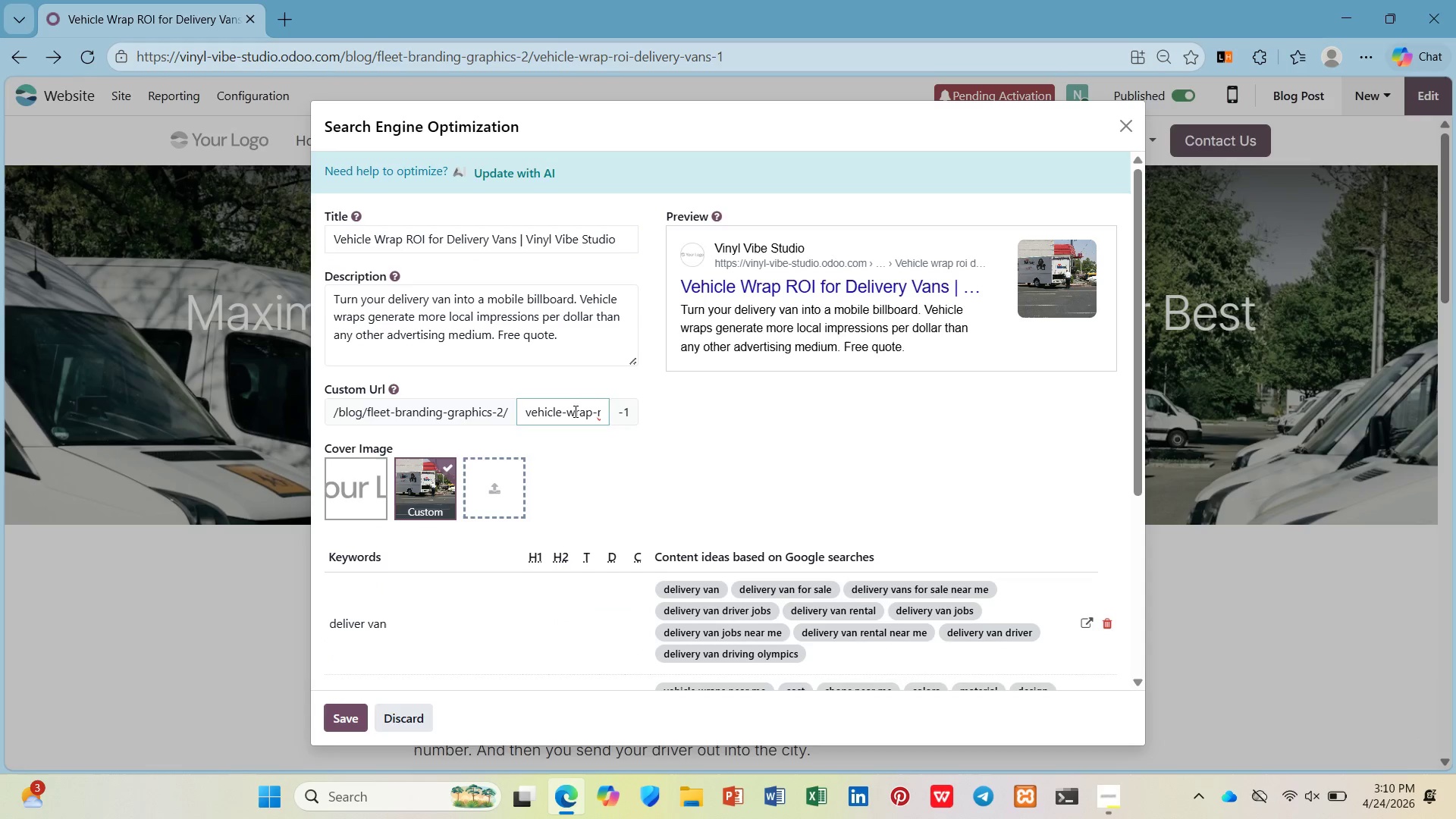 
wait(5.08)
 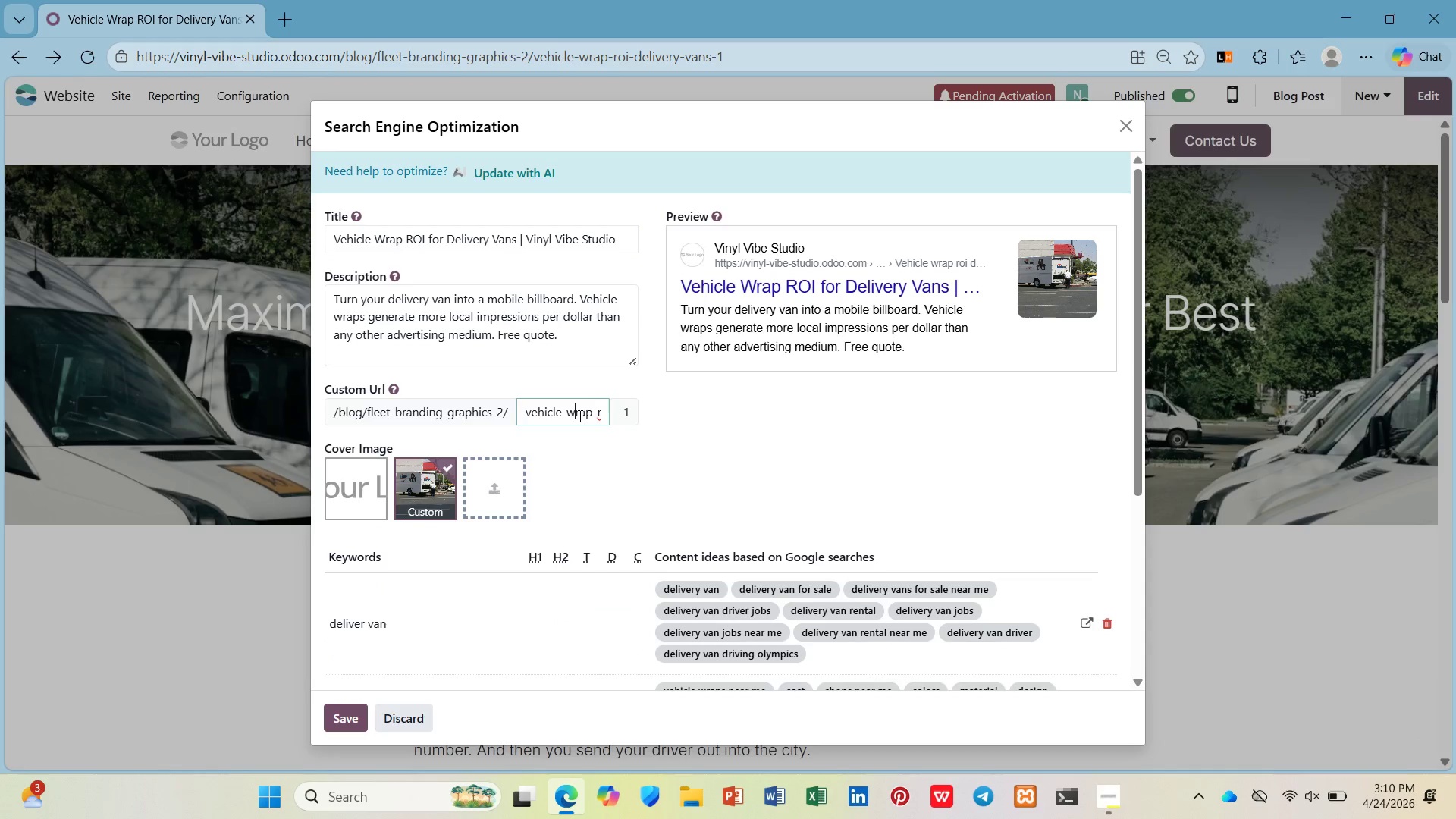 
hold_key(key=ArrowRight, duration=1.44)
 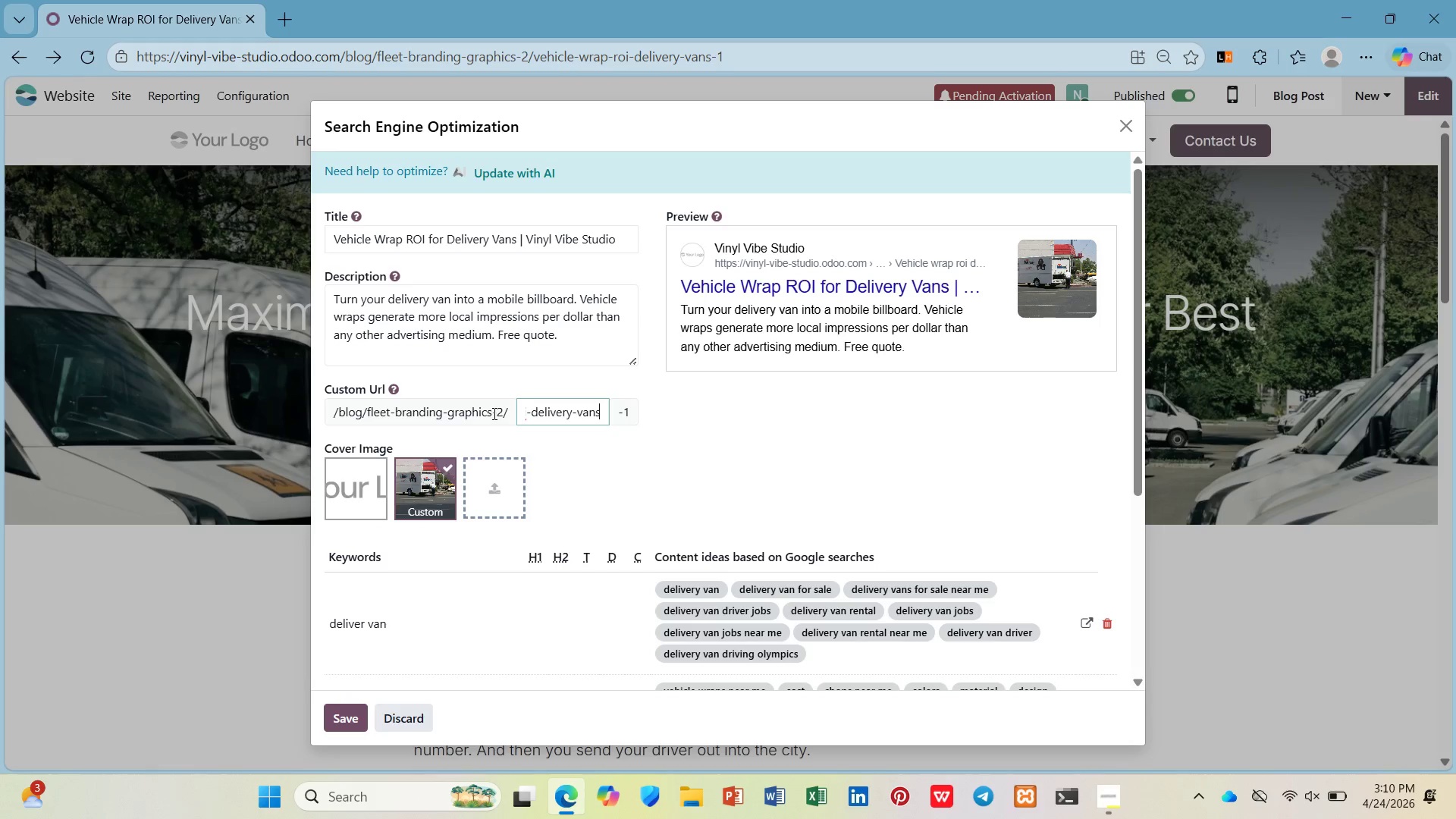 
left_click([489, 413])
 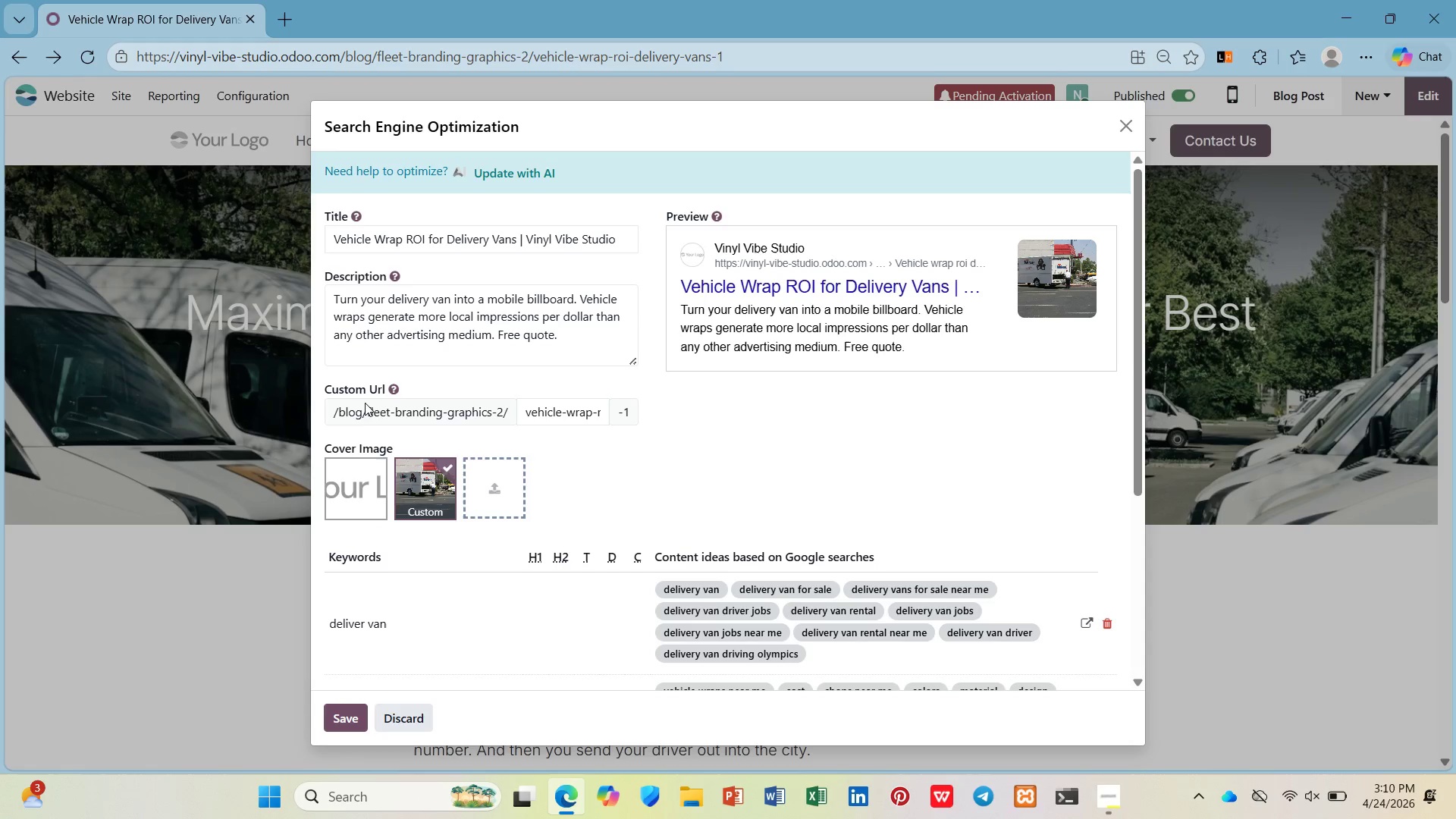 
mouse_move([401, 386])
 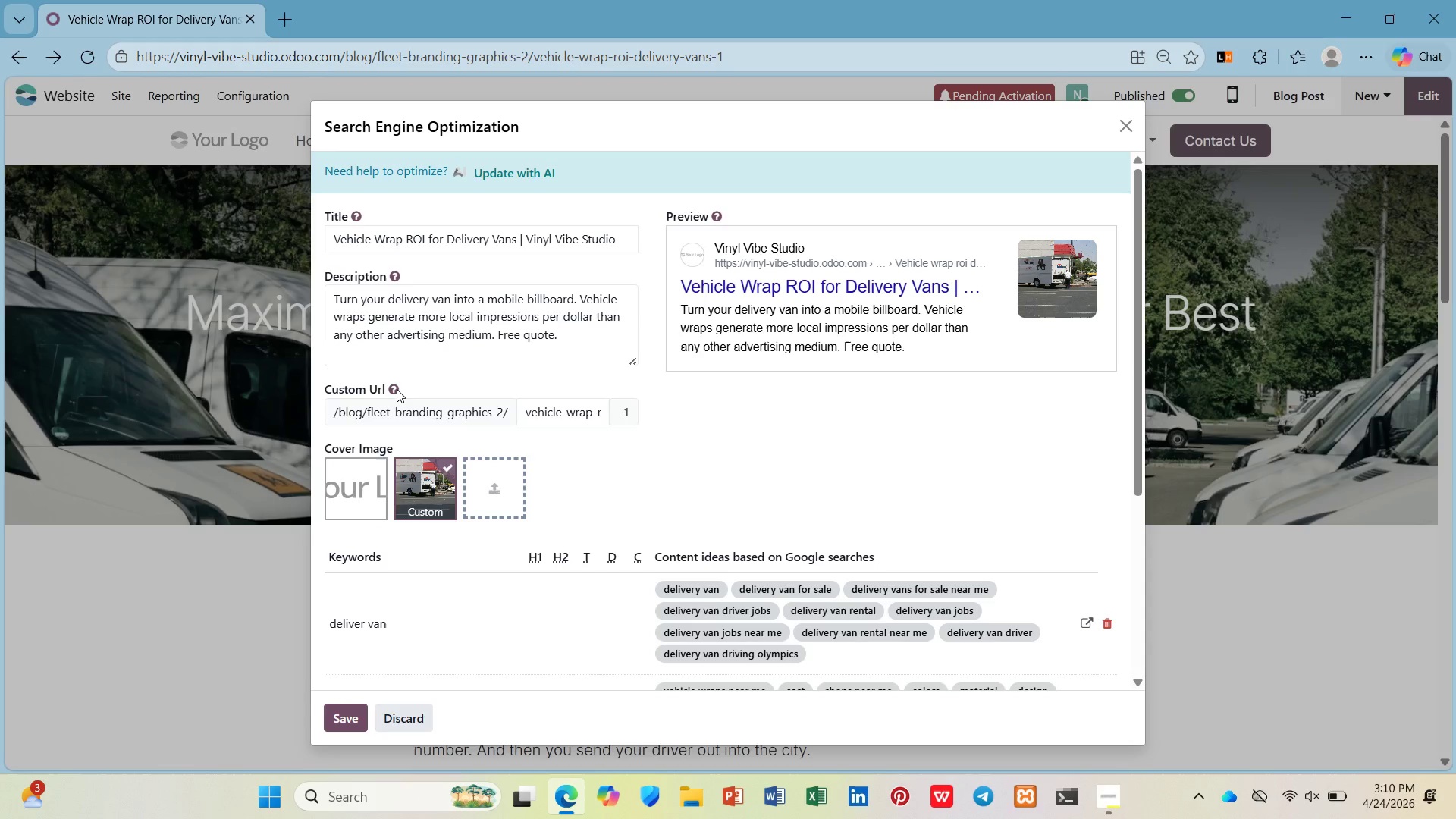 
mouse_move([419, 389])
 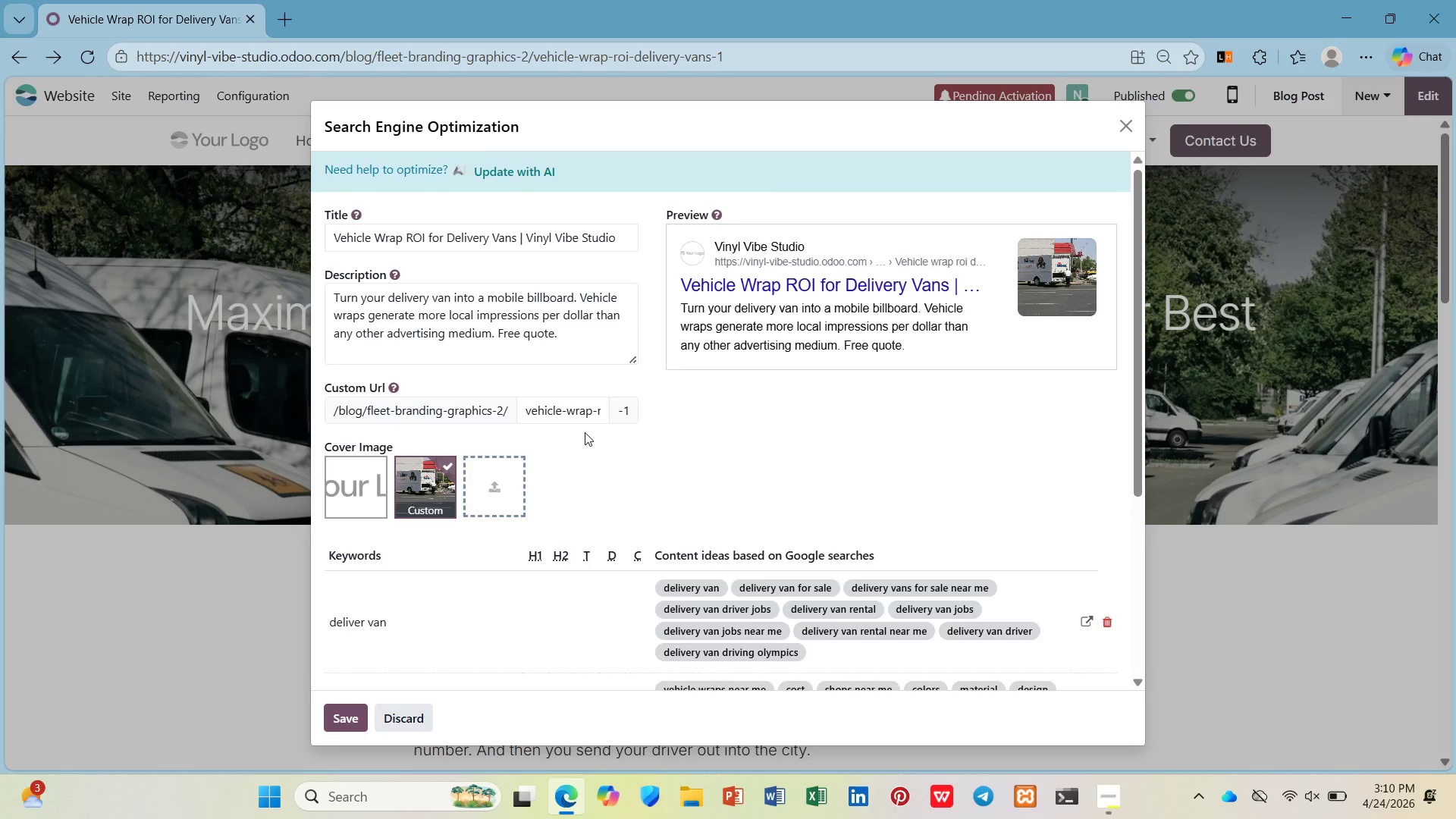 
scroll: coordinate [585, 432], scroll_direction: down, amount: 2.0
 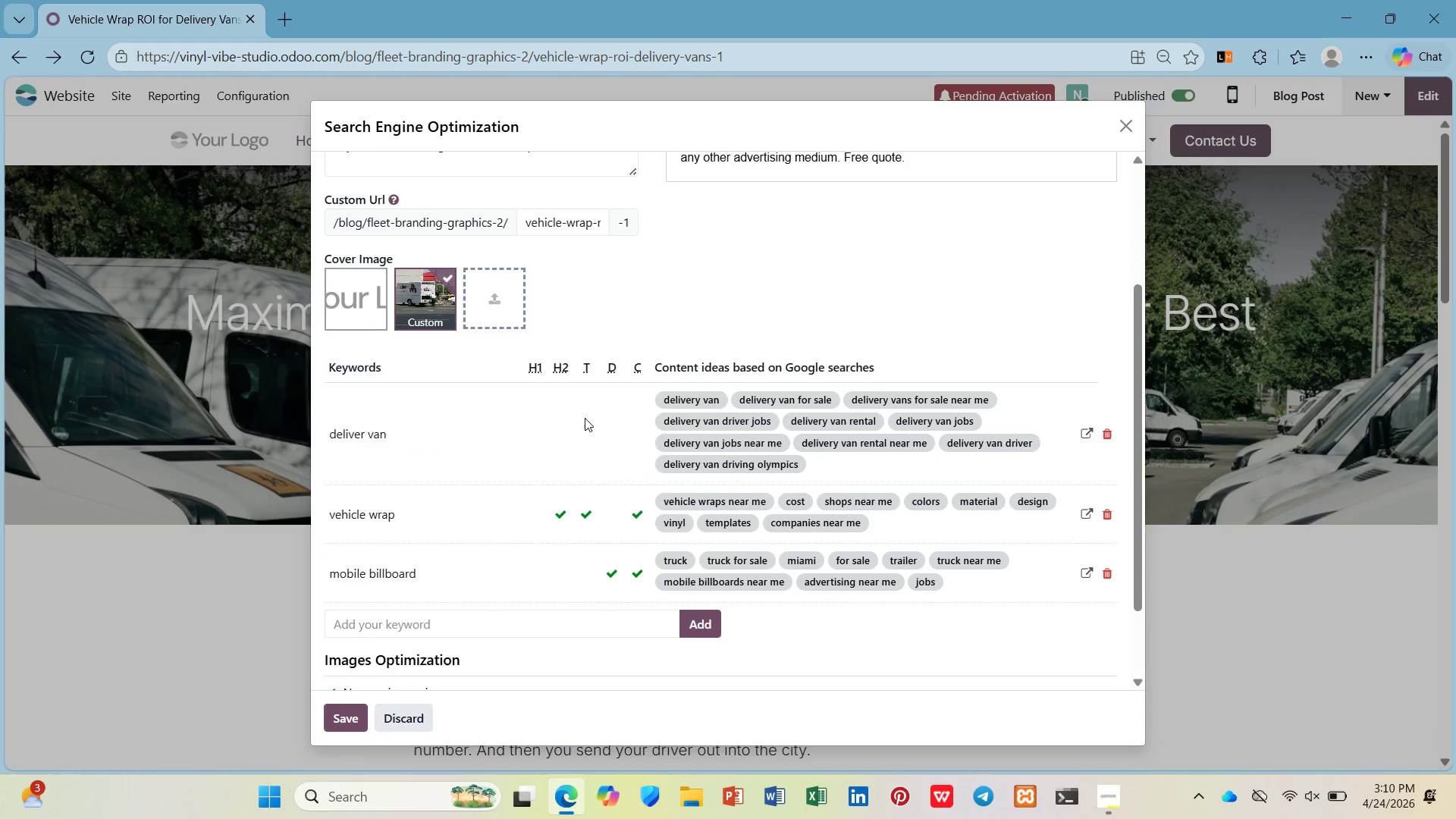 
scroll: coordinate [585, 416], scroll_direction: up, amount: 2.0
 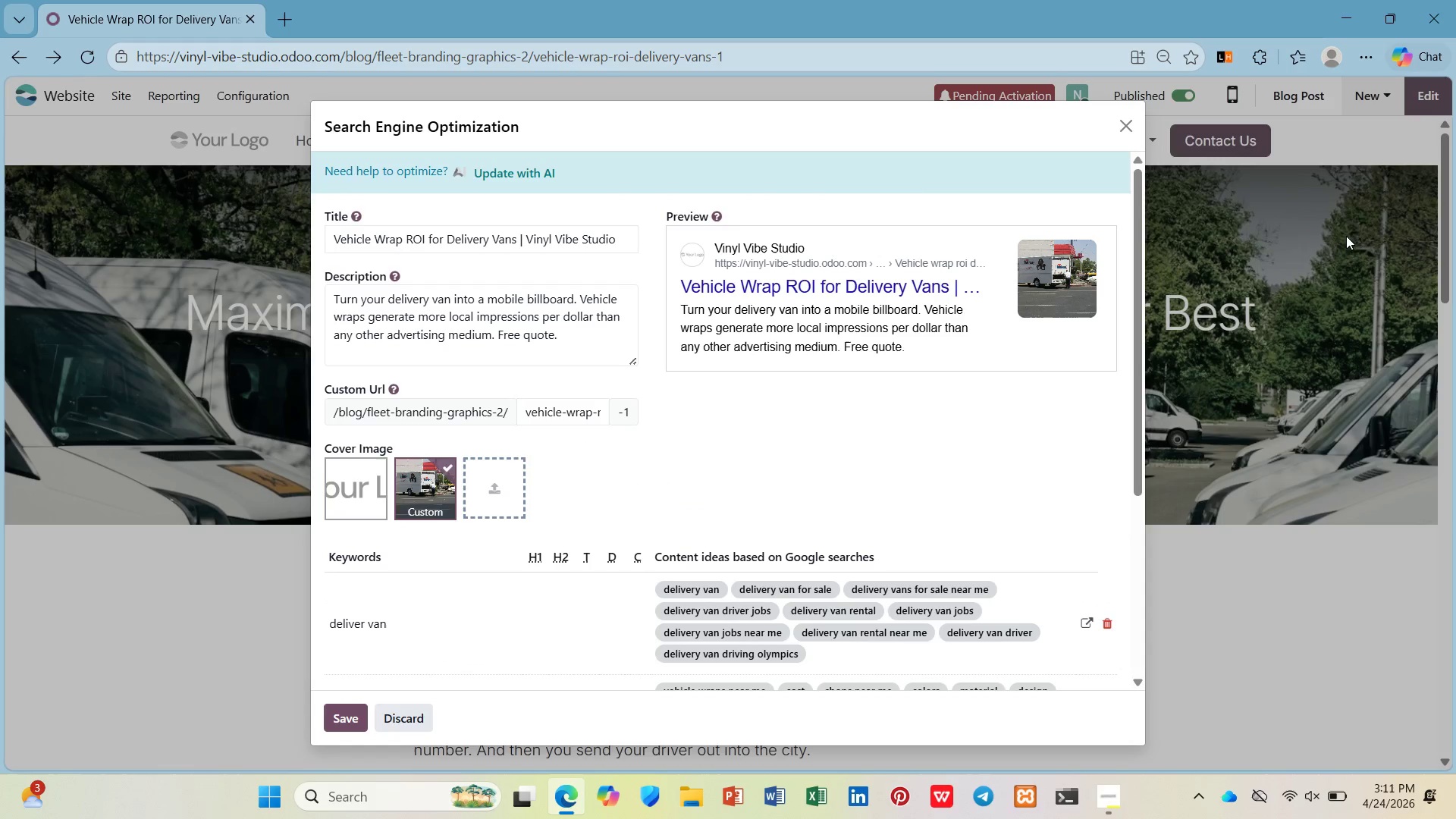 